 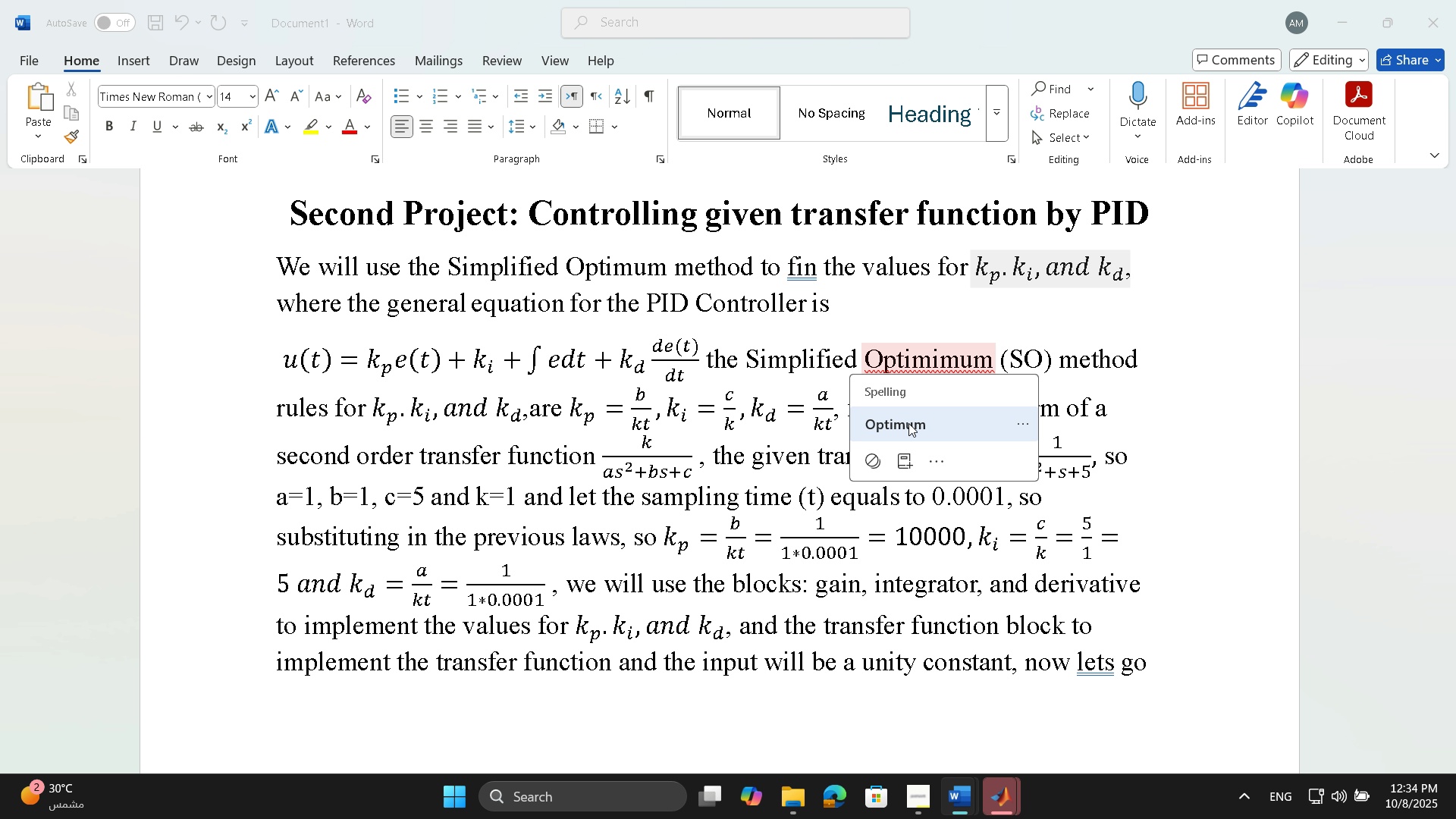 
left_click([908, 423])
 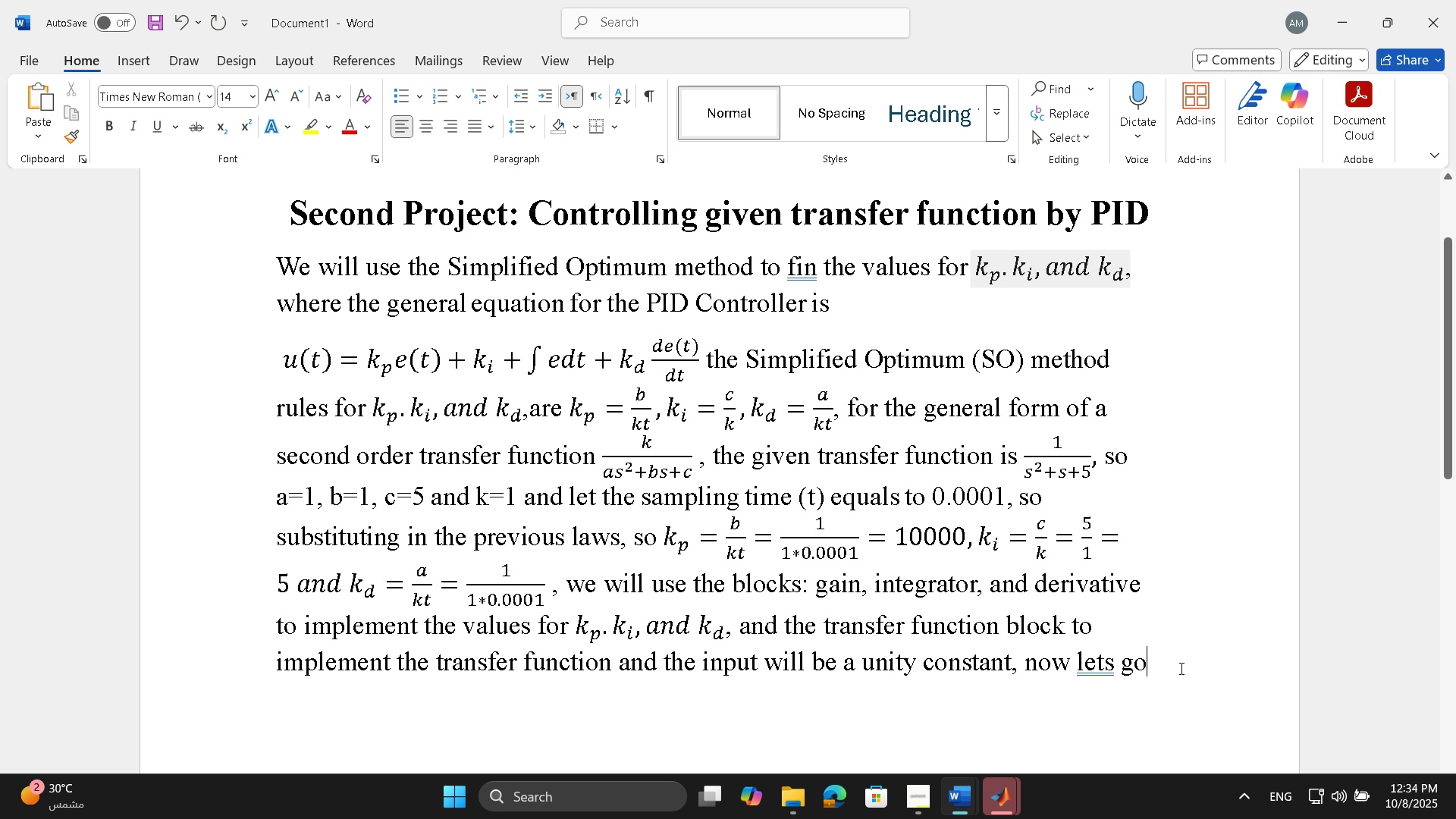 
type( abd)
key(Backspace)
key(Backspace)
type(b)
key(Backspace)
type(nd u)
key(Backspace)
type(implement using the matlab su)
key(Backspace)
type(s)
key(Backspace)
type(imulink)
 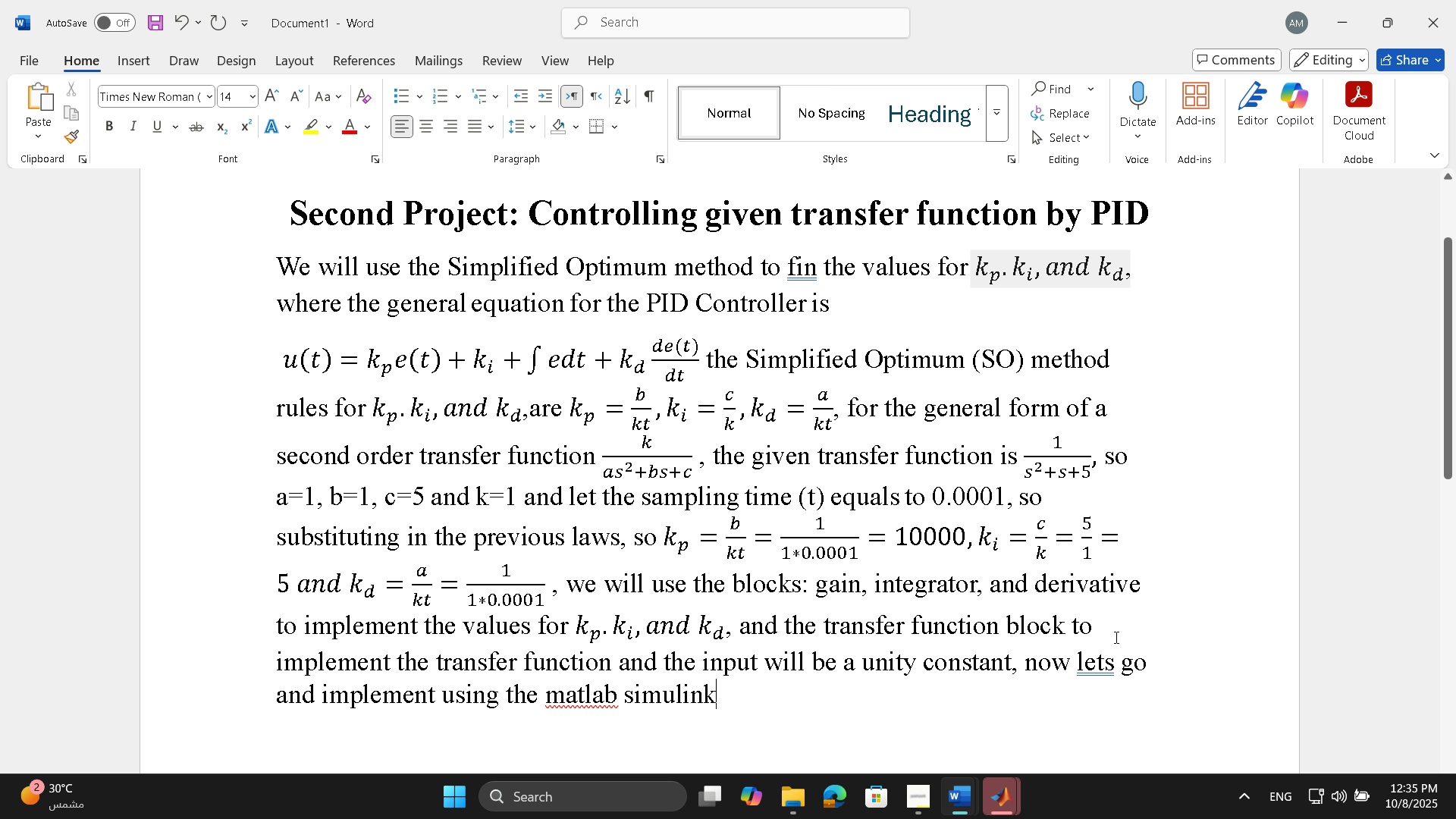 
right_click([1106, 651])
 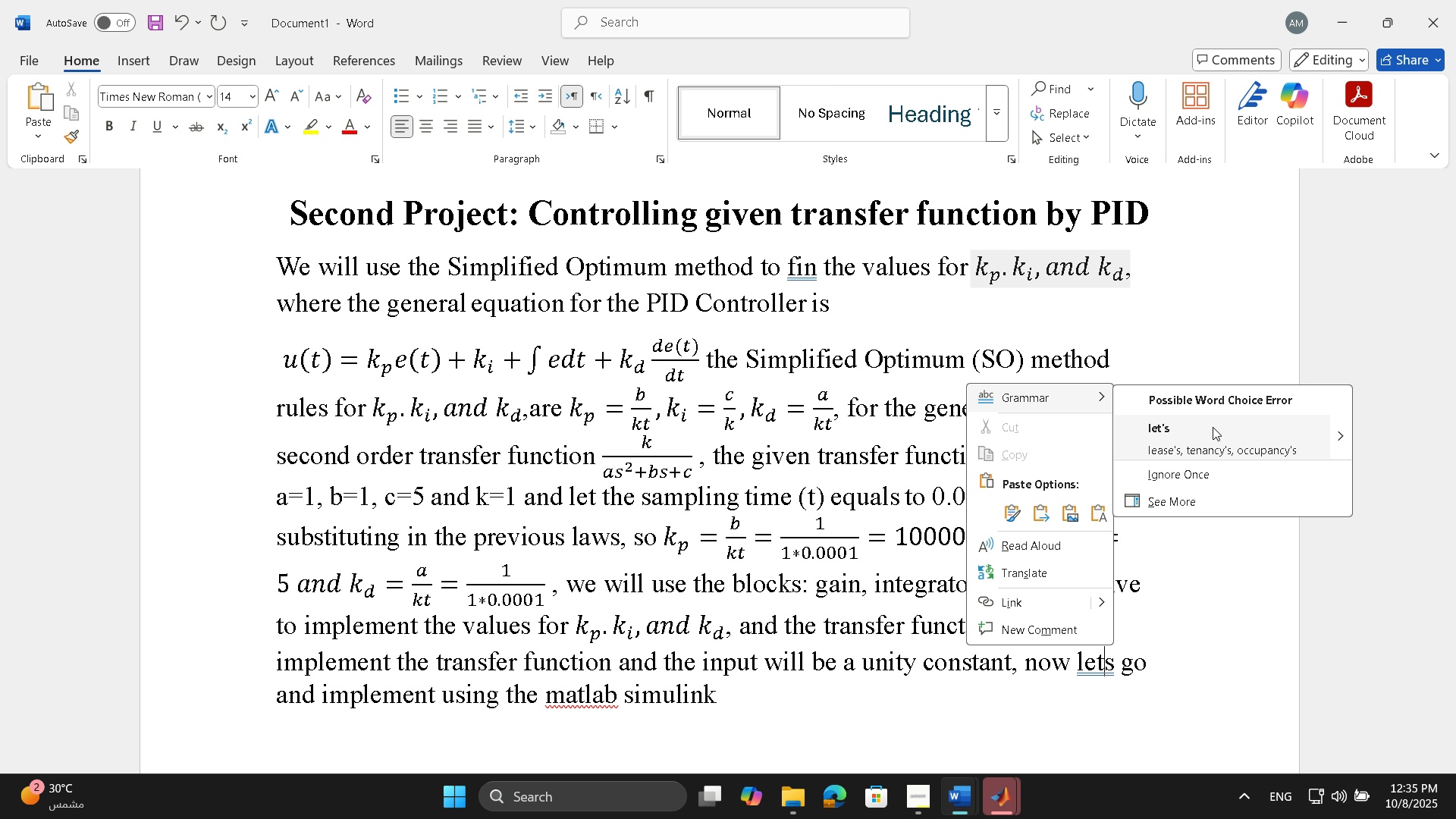 
left_click([1213, 427])
 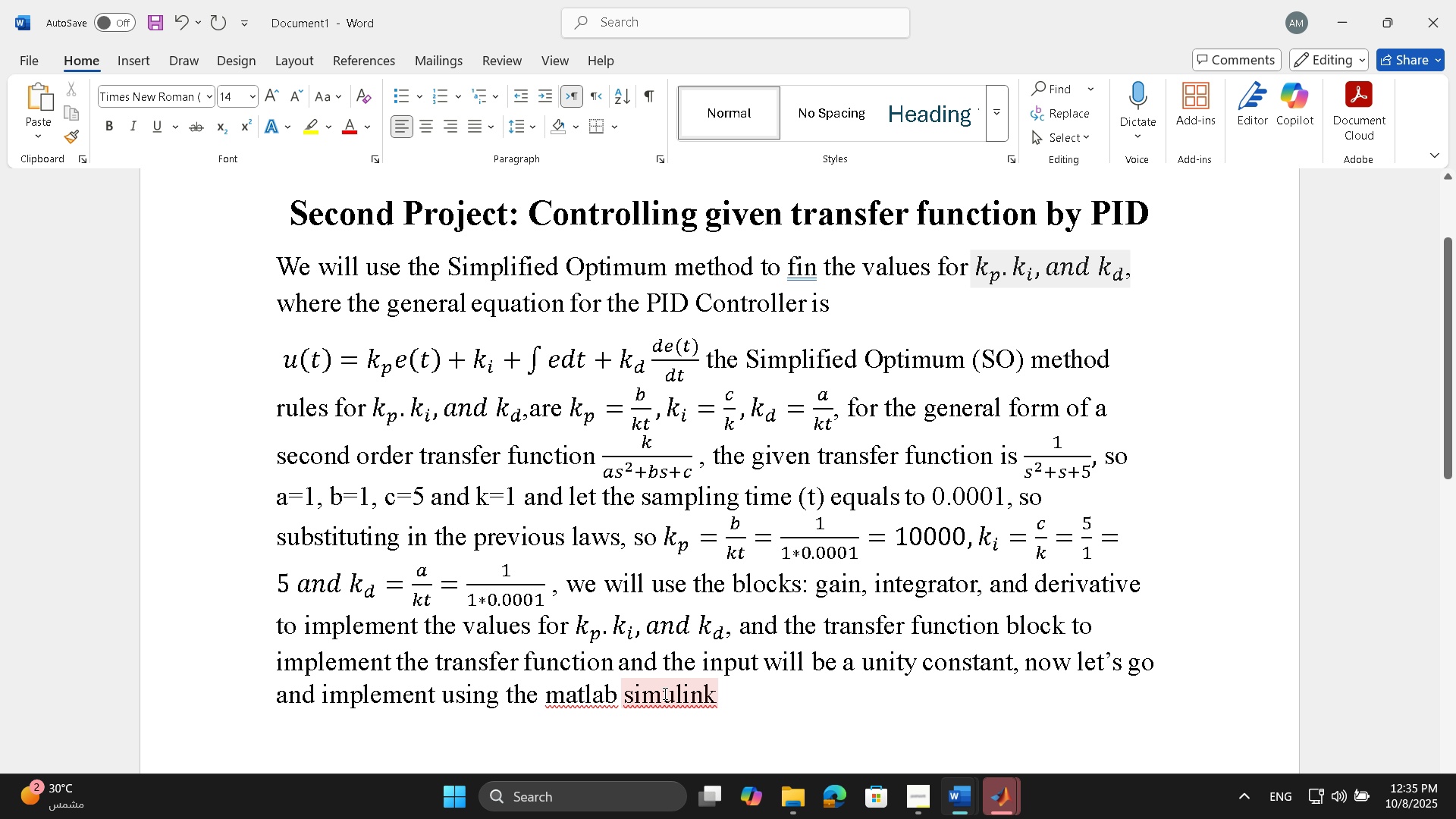 
right_click([664, 693])
 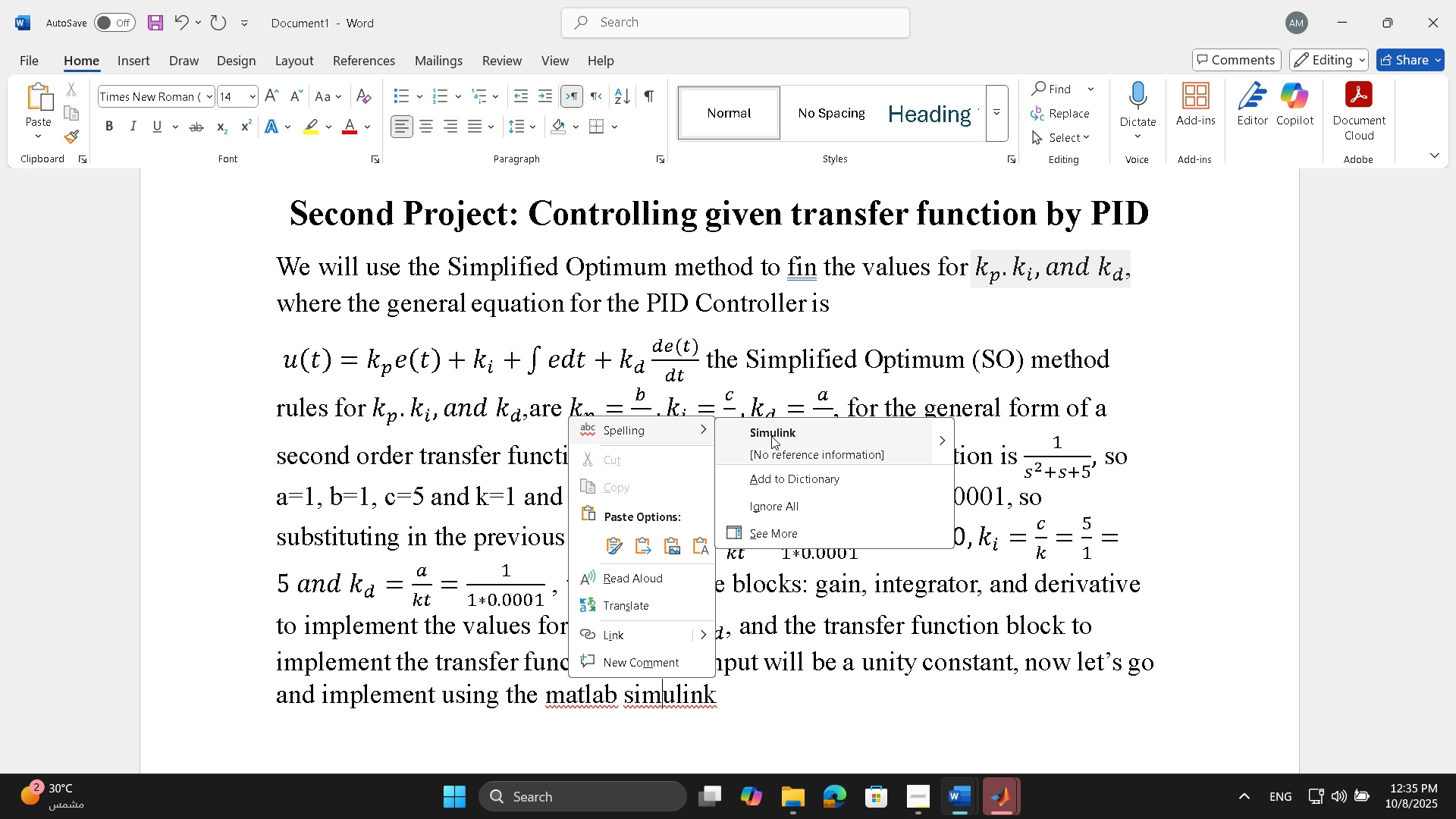 
left_click([771, 436])
 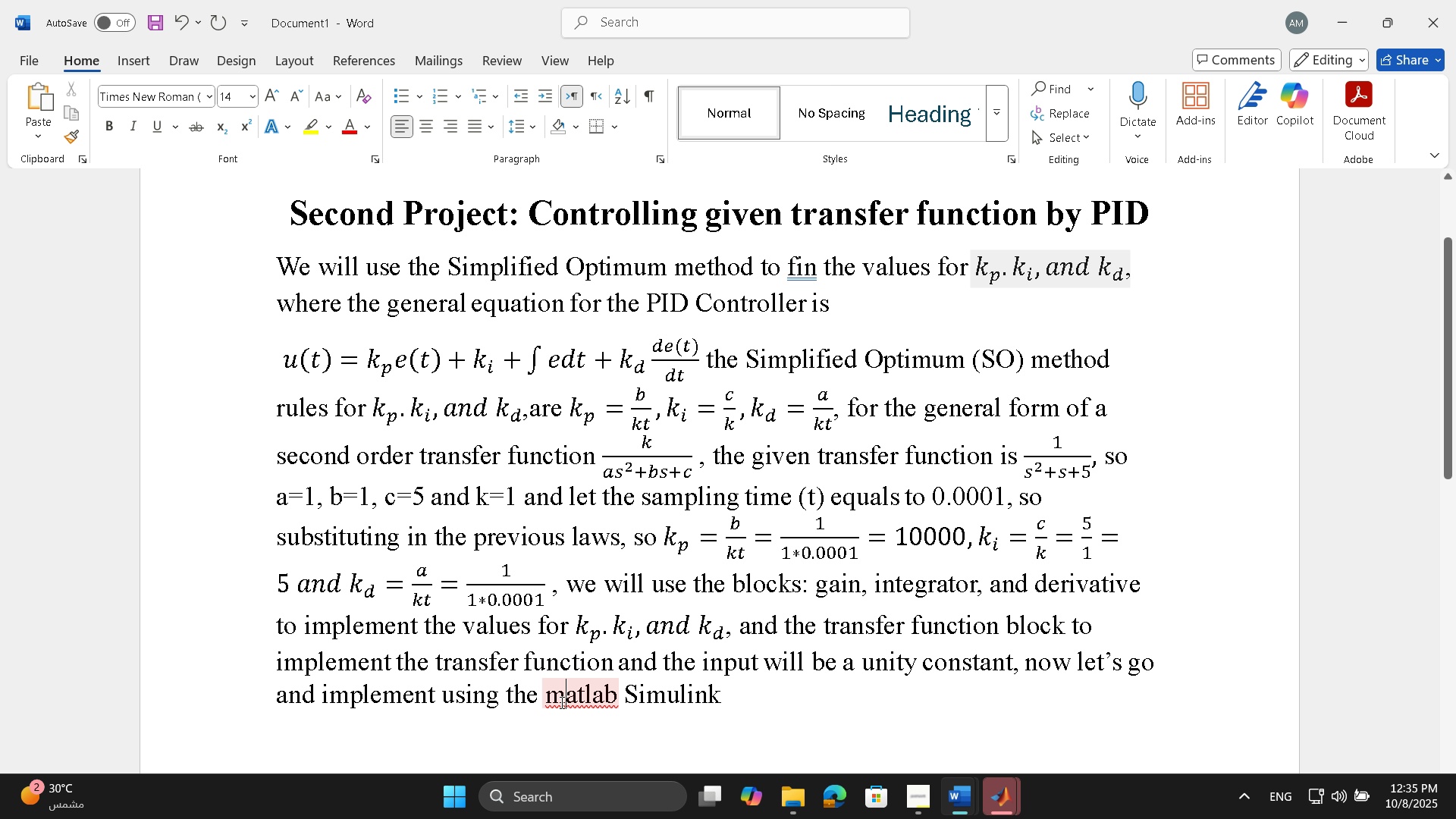 
right_click([560, 702])
 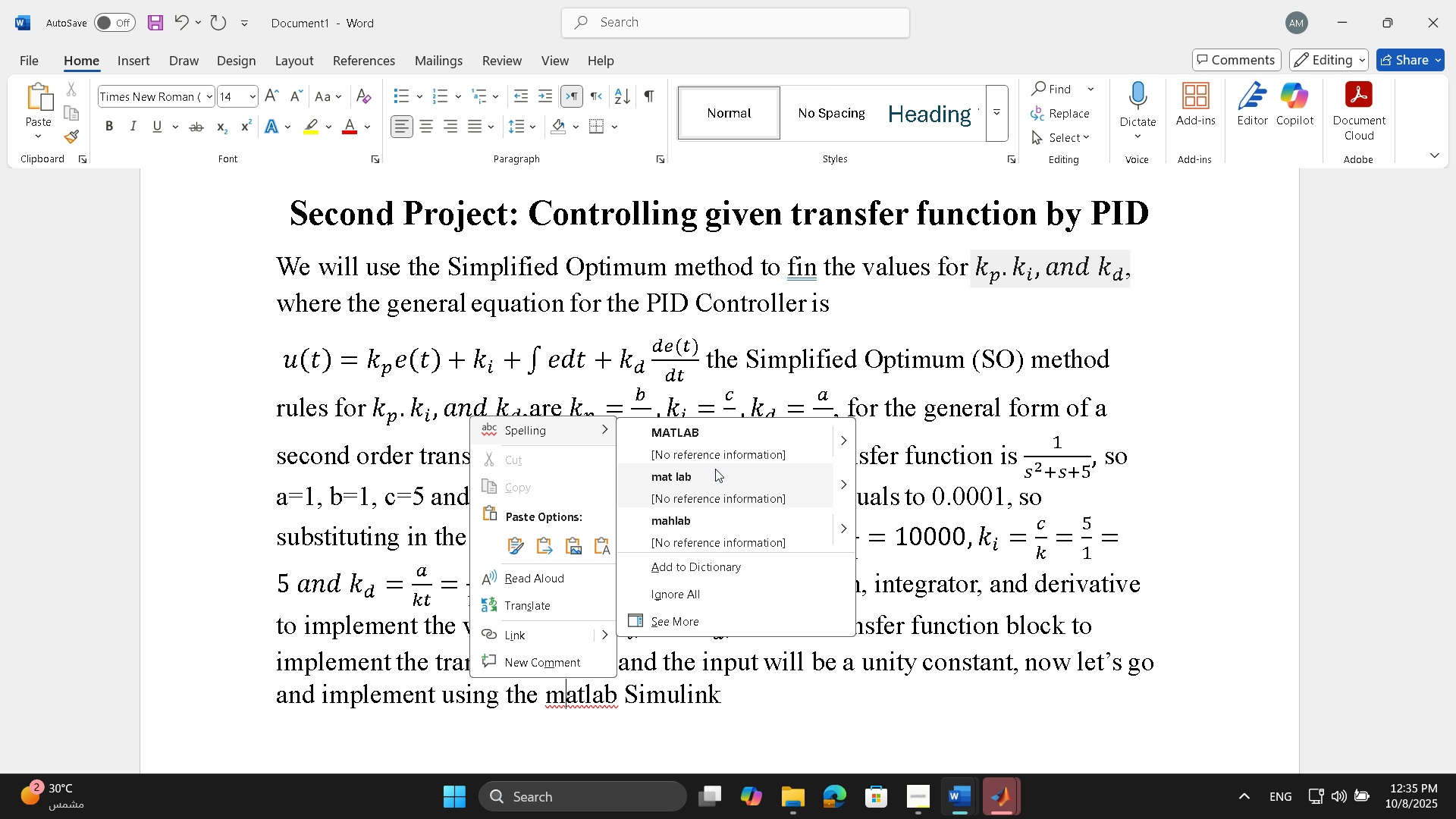 
mouse_move([725, 460])
 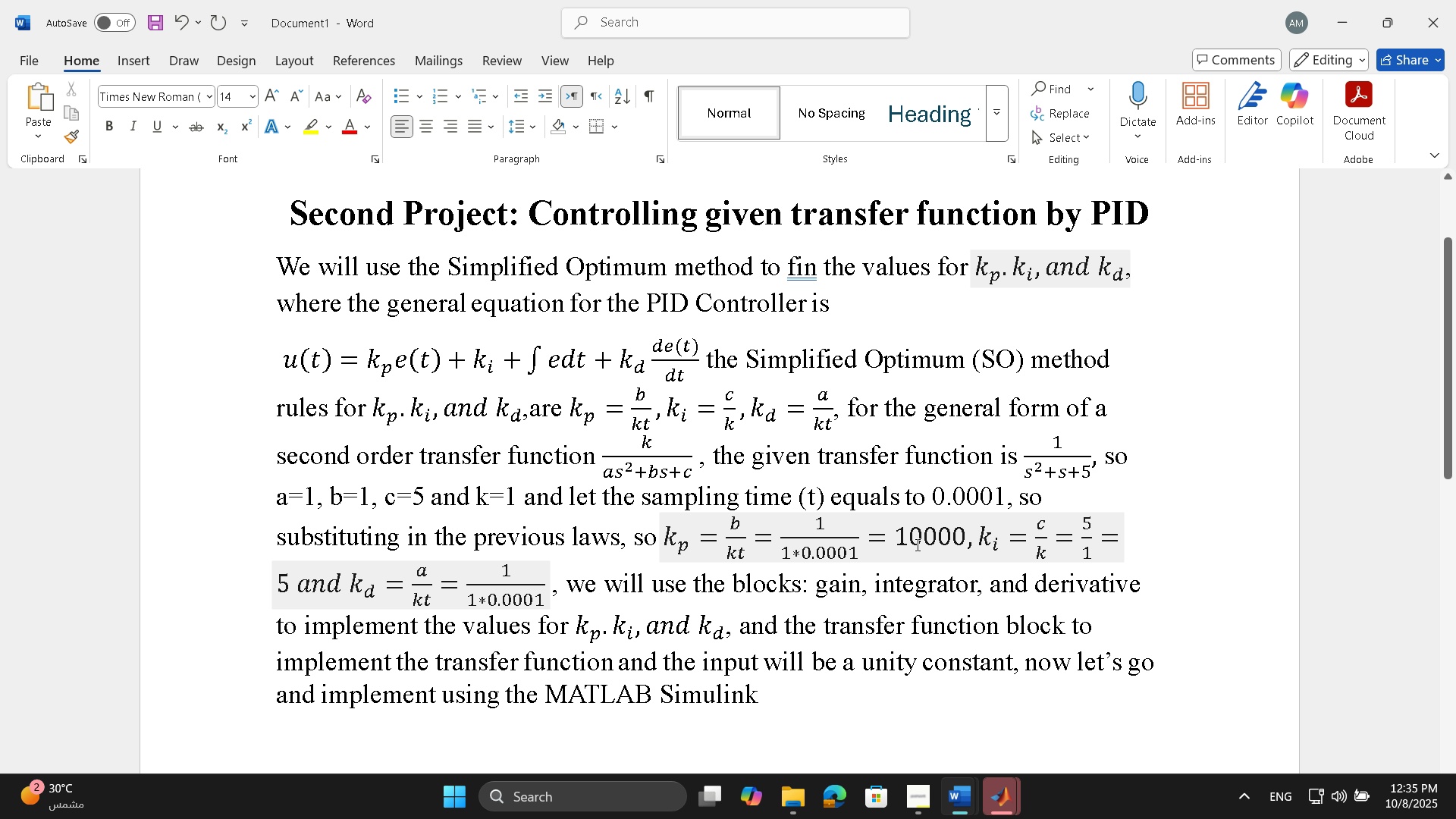 
scroll: coordinate [961, 558], scroll_direction: up, amount: 1.0
 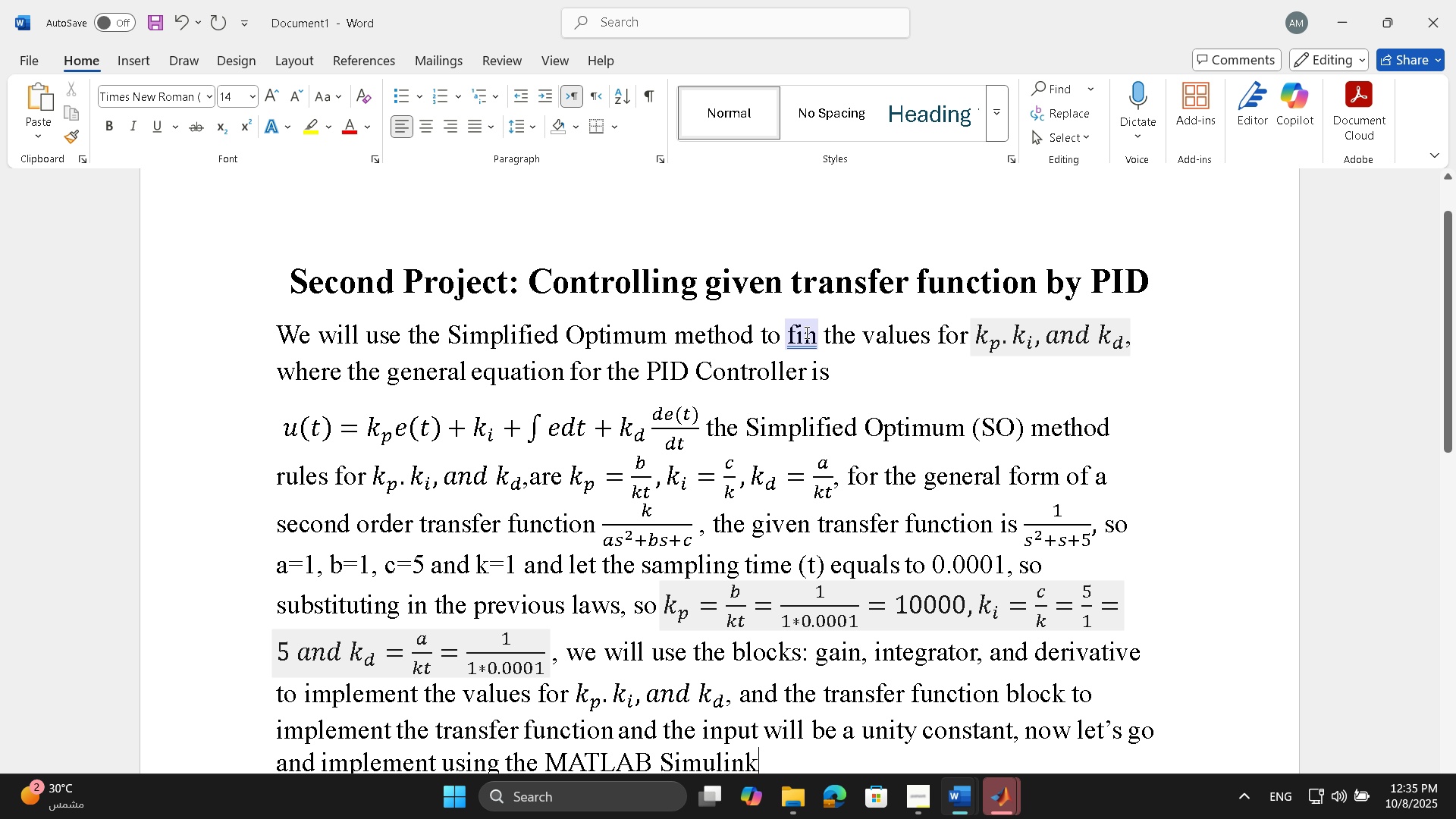 
left_click([818, 335])
 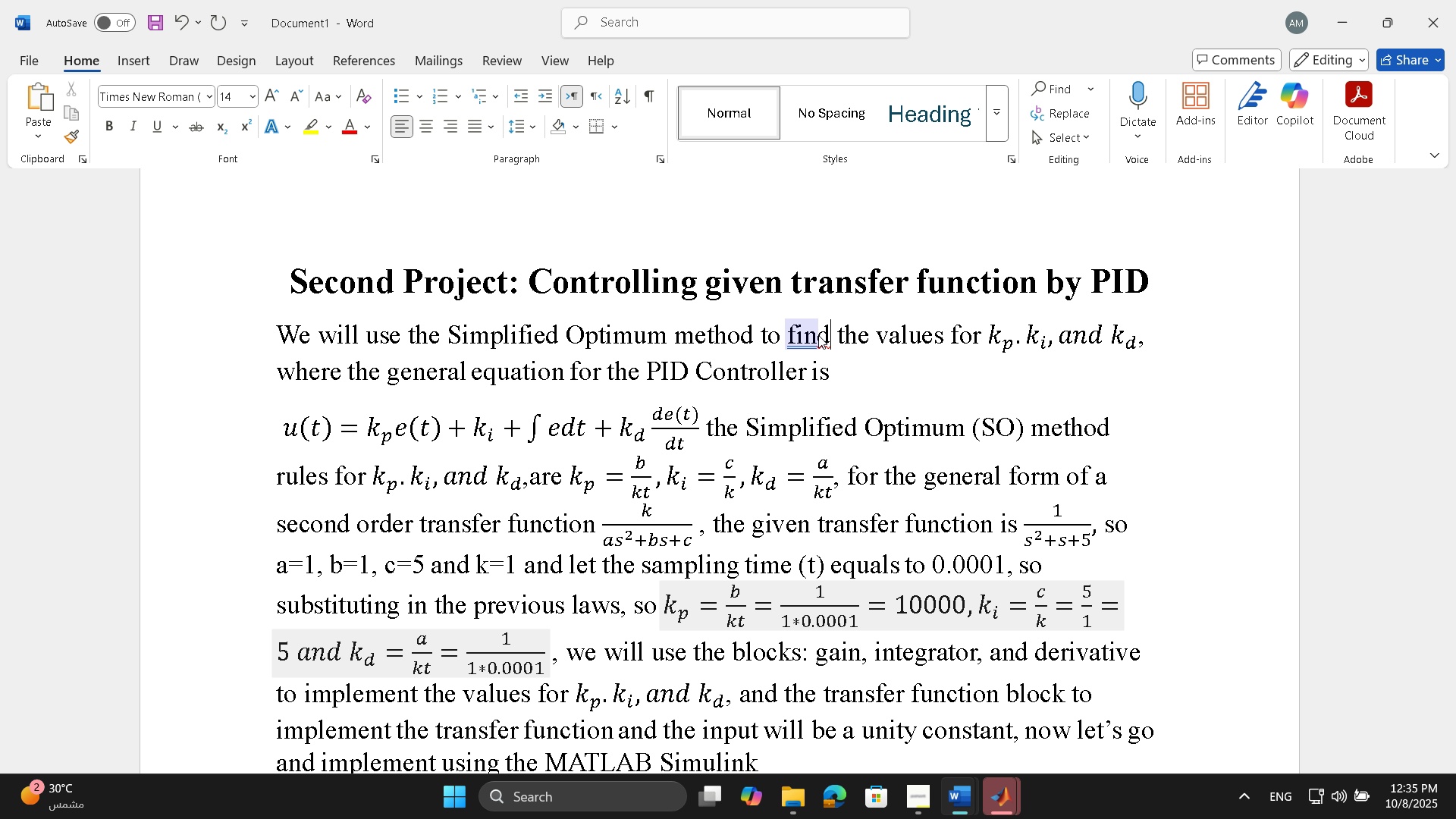 
key(D)
 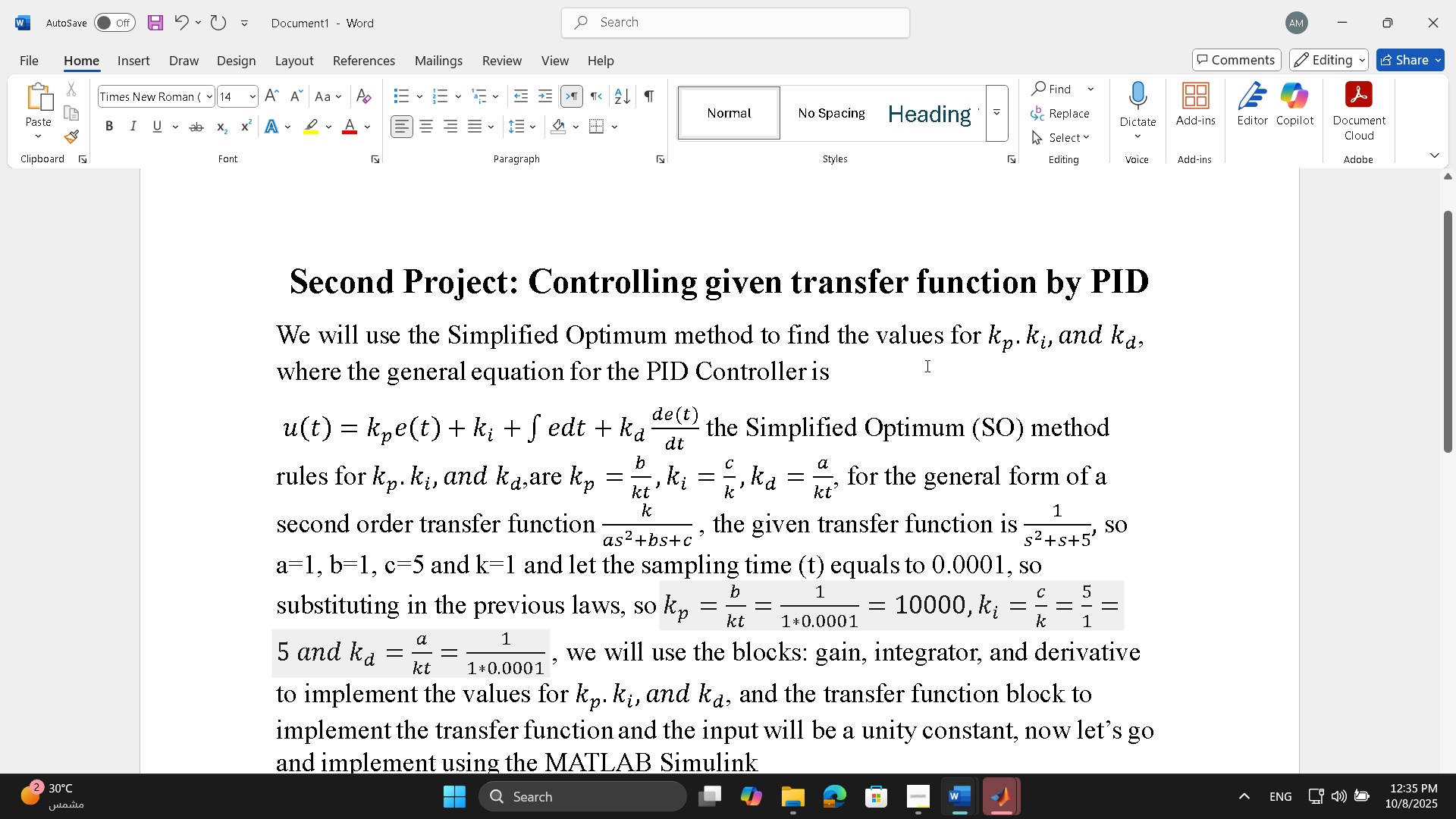 
scroll: coordinate [934, 366], scroll_direction: down, amount: 3.0
 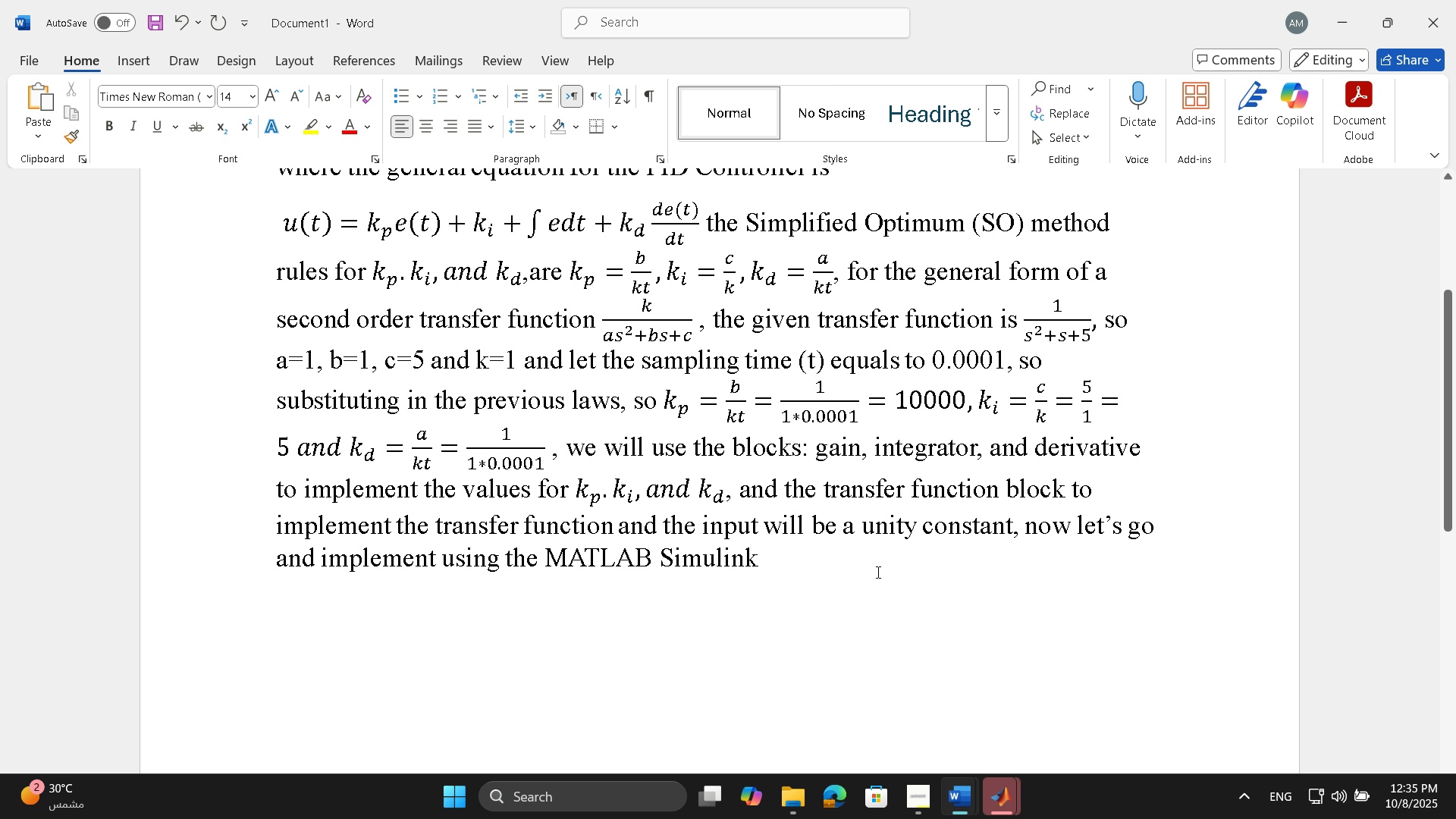 
scroll: coordinate [879, 572], scroll_direction: up, amount: 3.0